 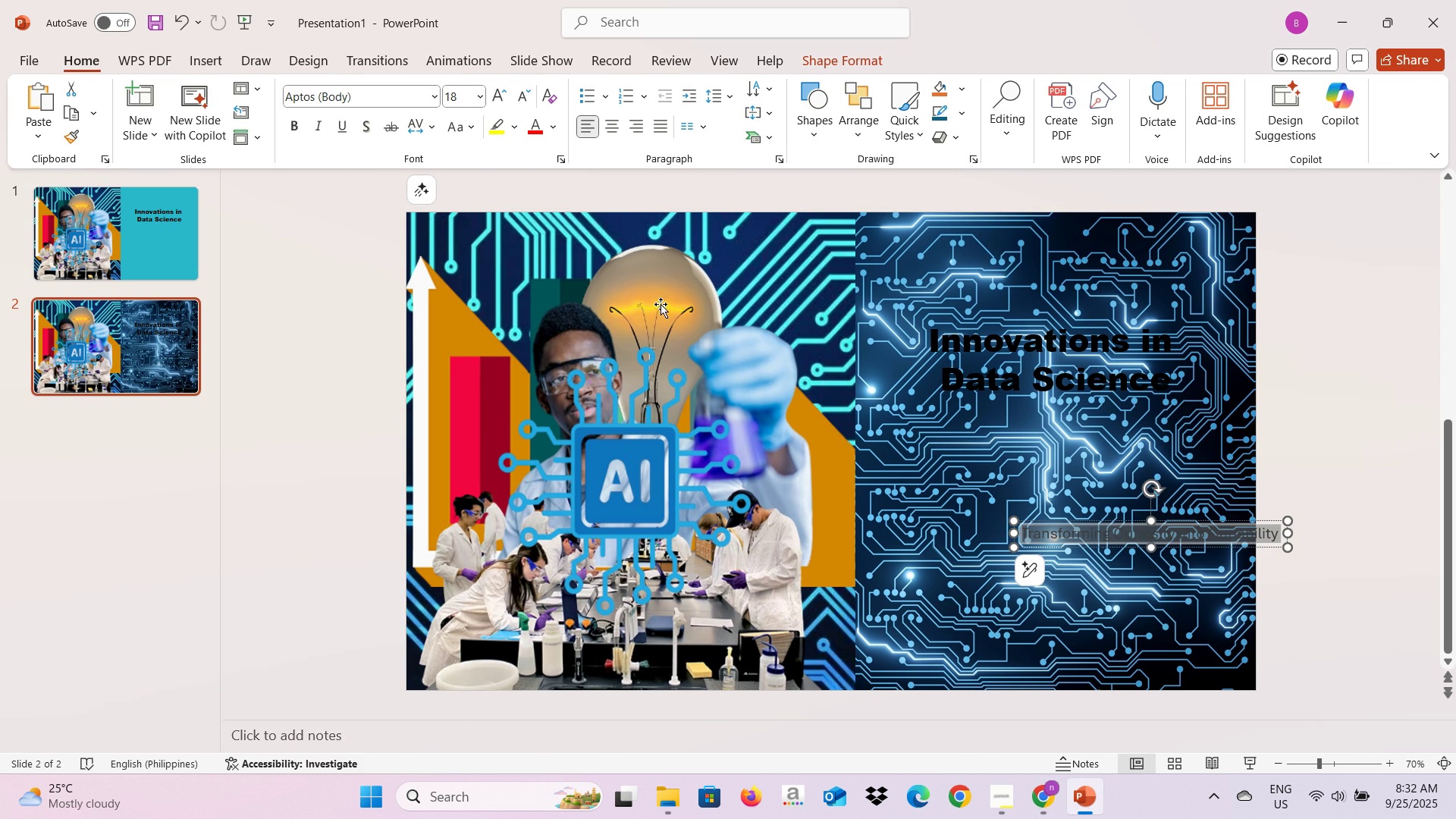 
left_click([431, 99])
 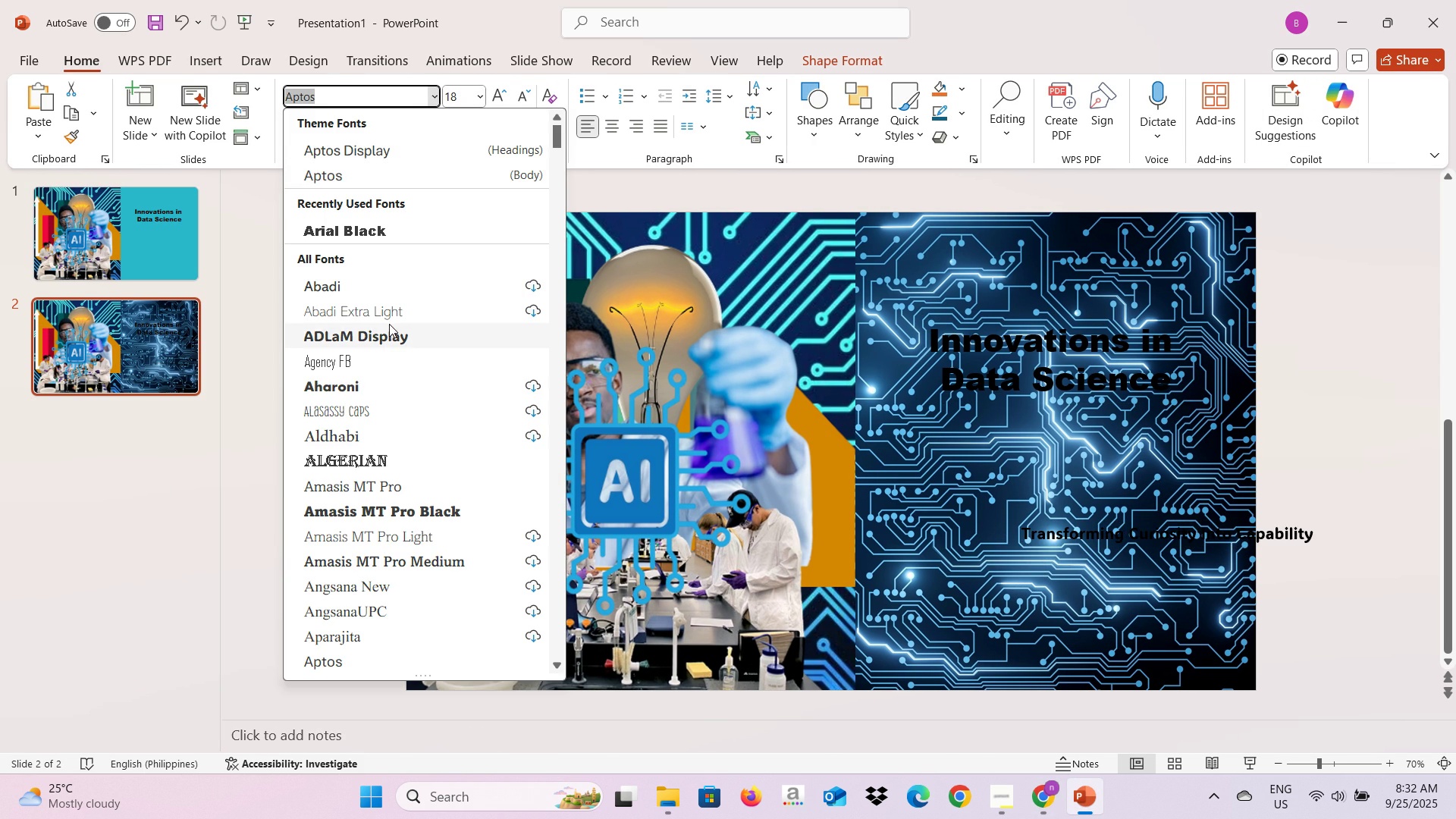 
scroll: coordinate [410, 354], scroll_direction: down, amount: 4.0
 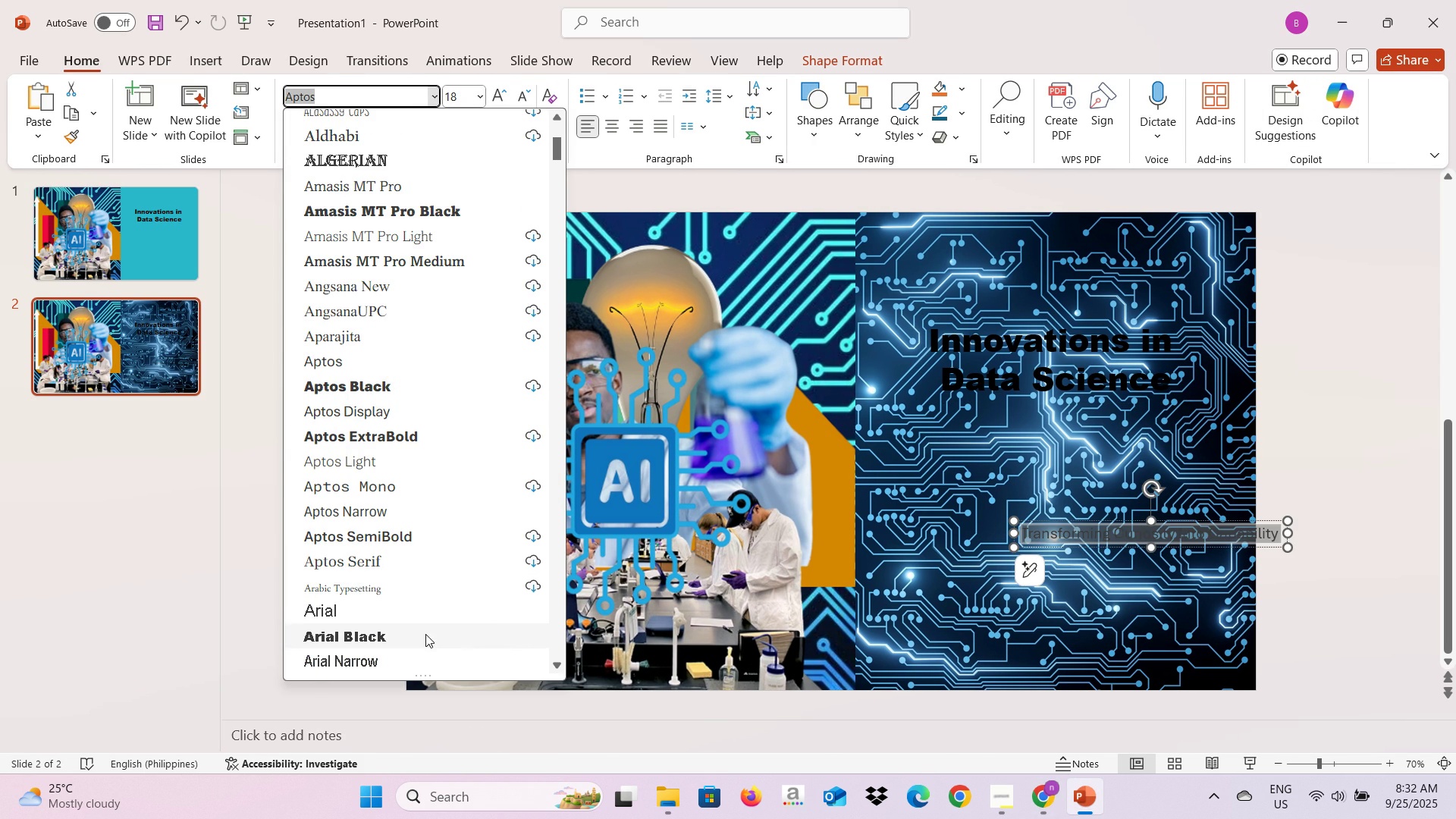 
left_click([428, 612])
 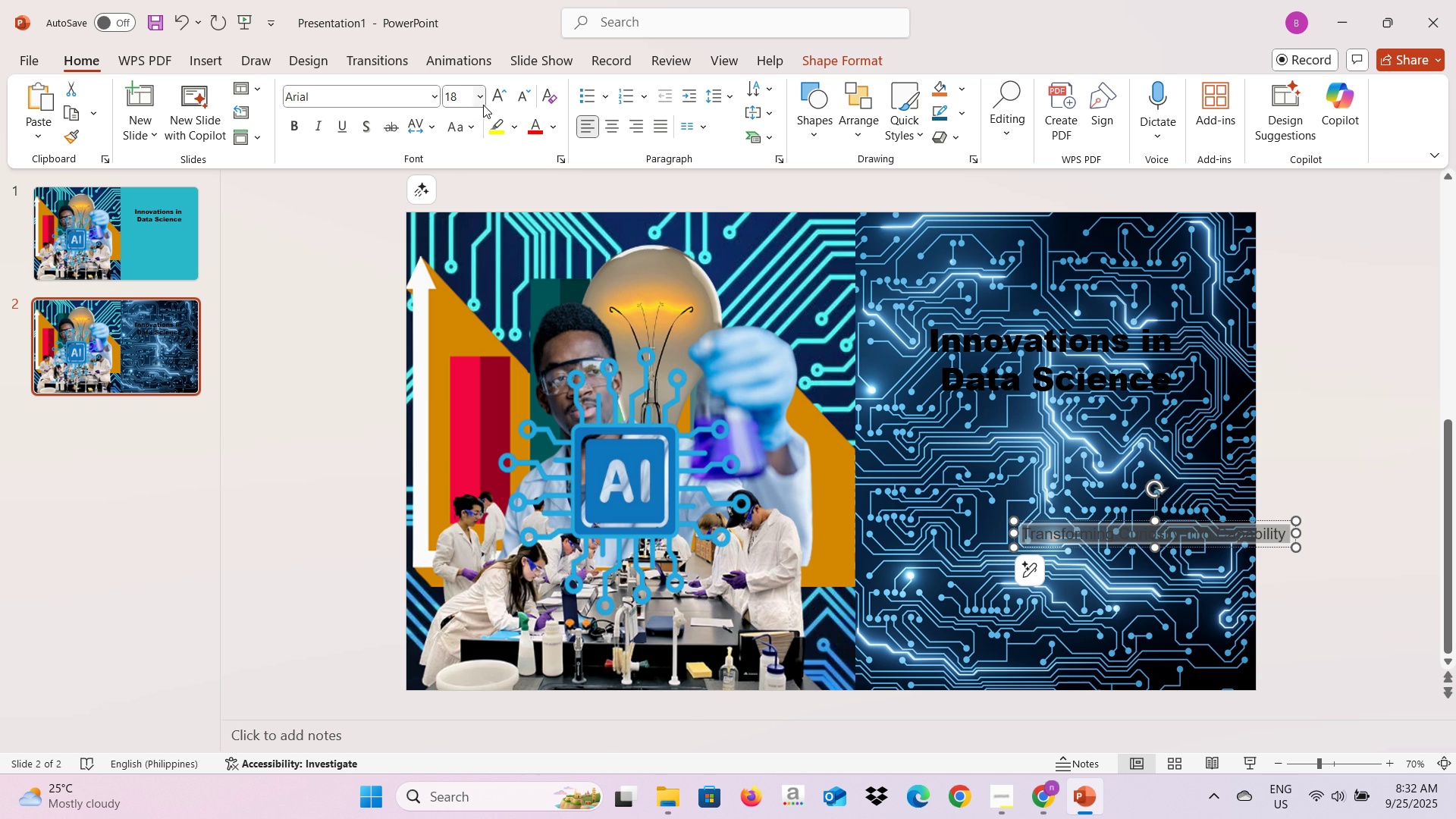 
left_click([483, 105])
 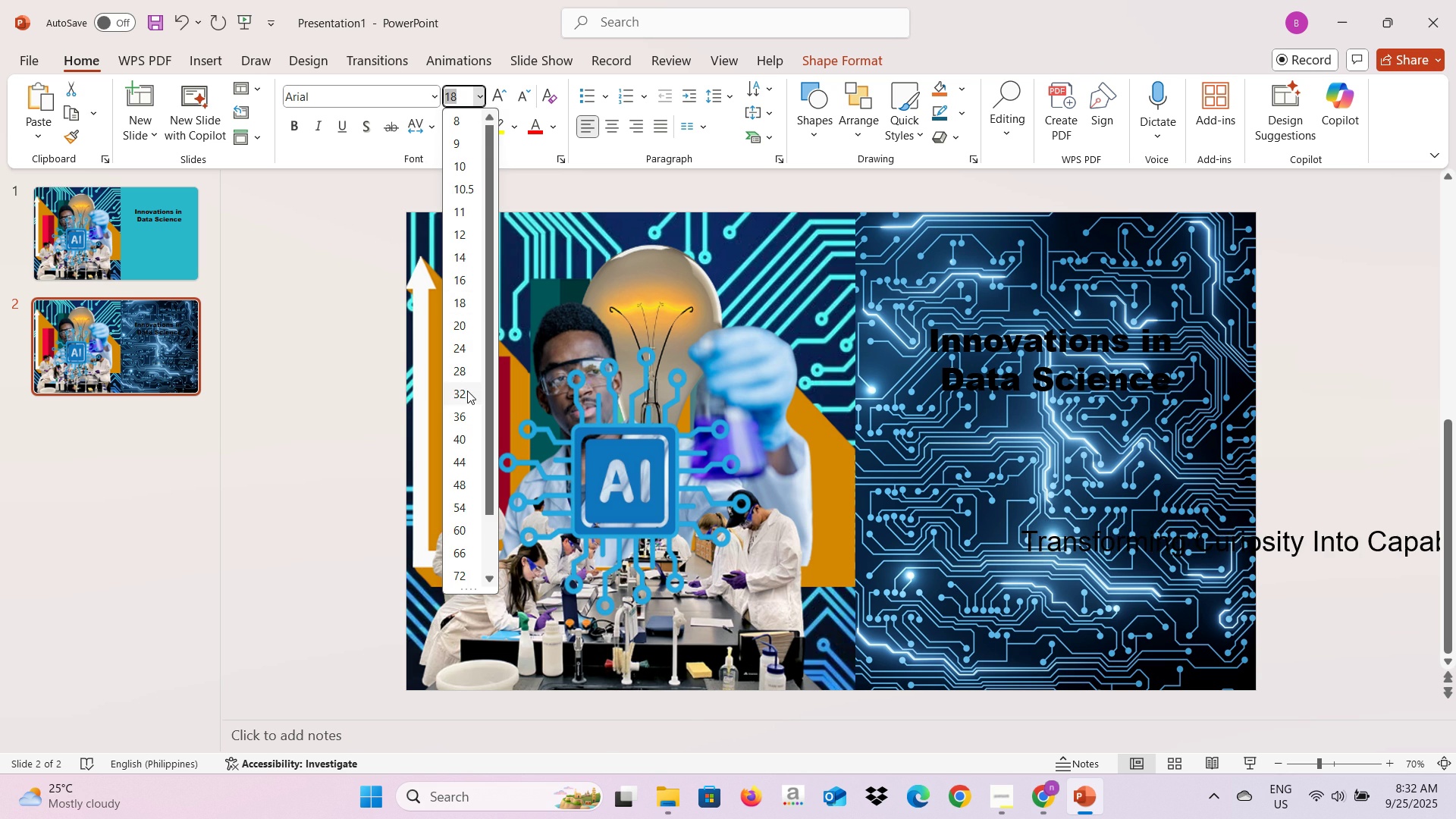 
left_click([467, 391])